 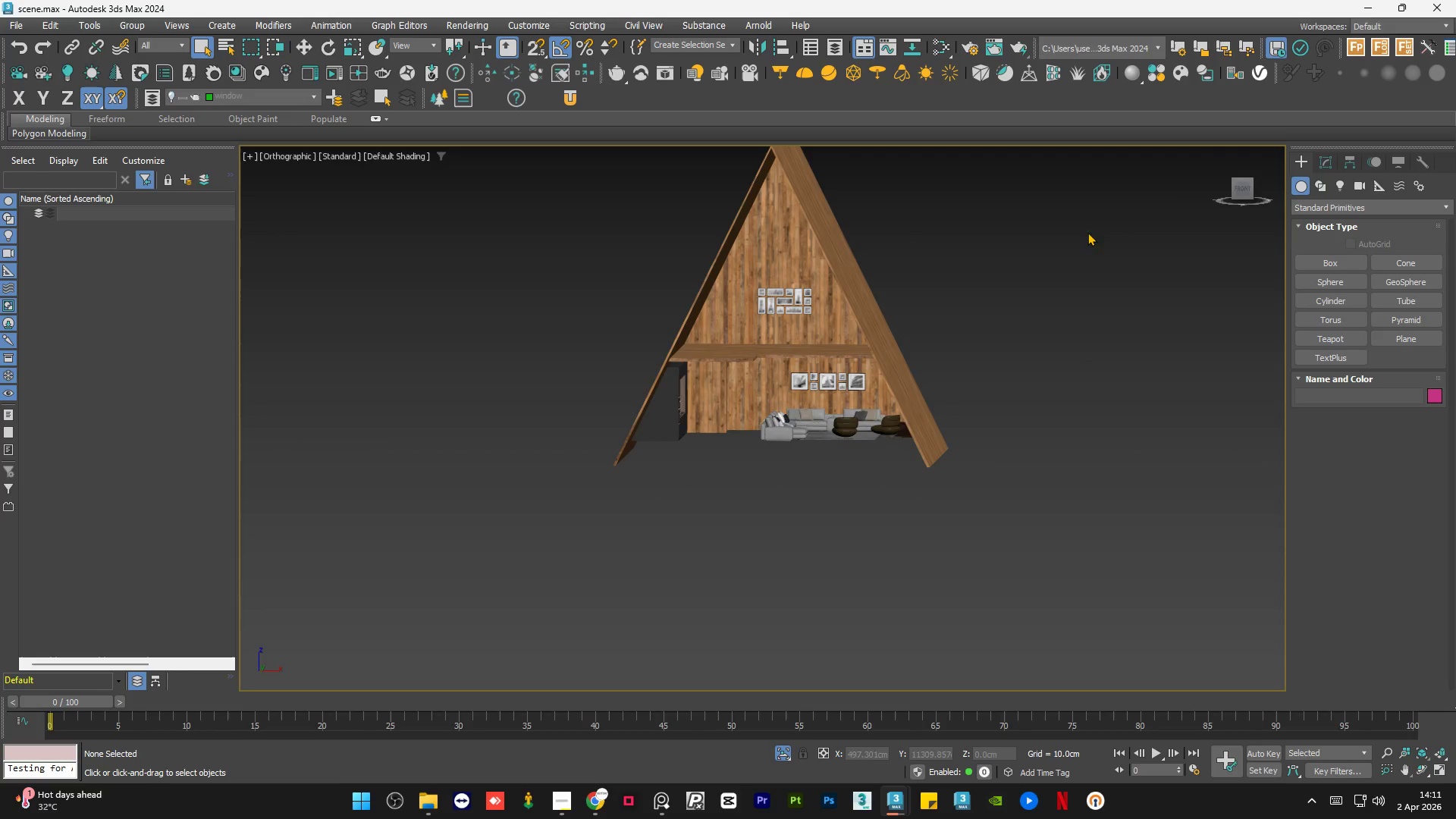 
left_click([1244, 190])
 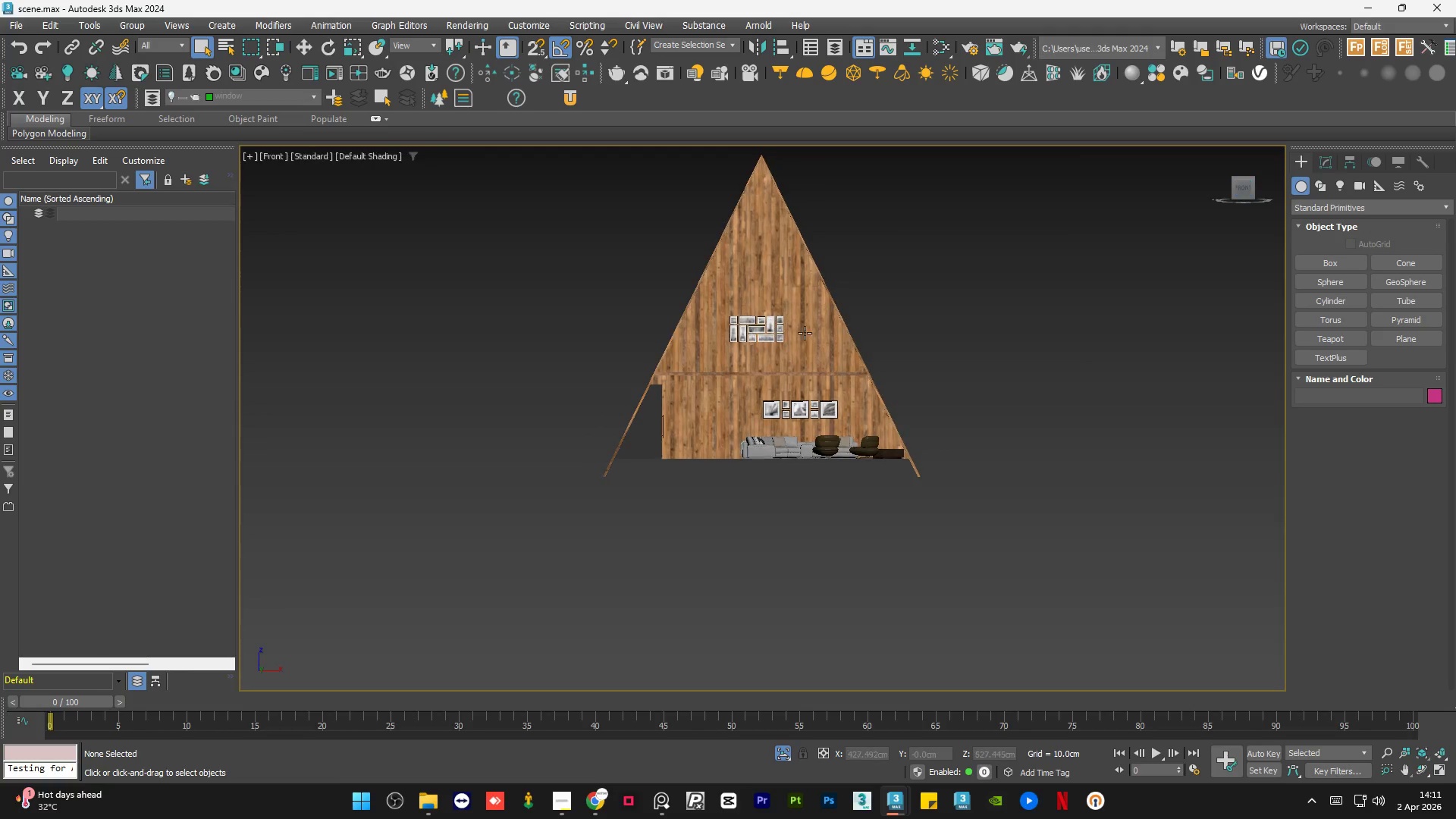 
left_click([761, 331])
 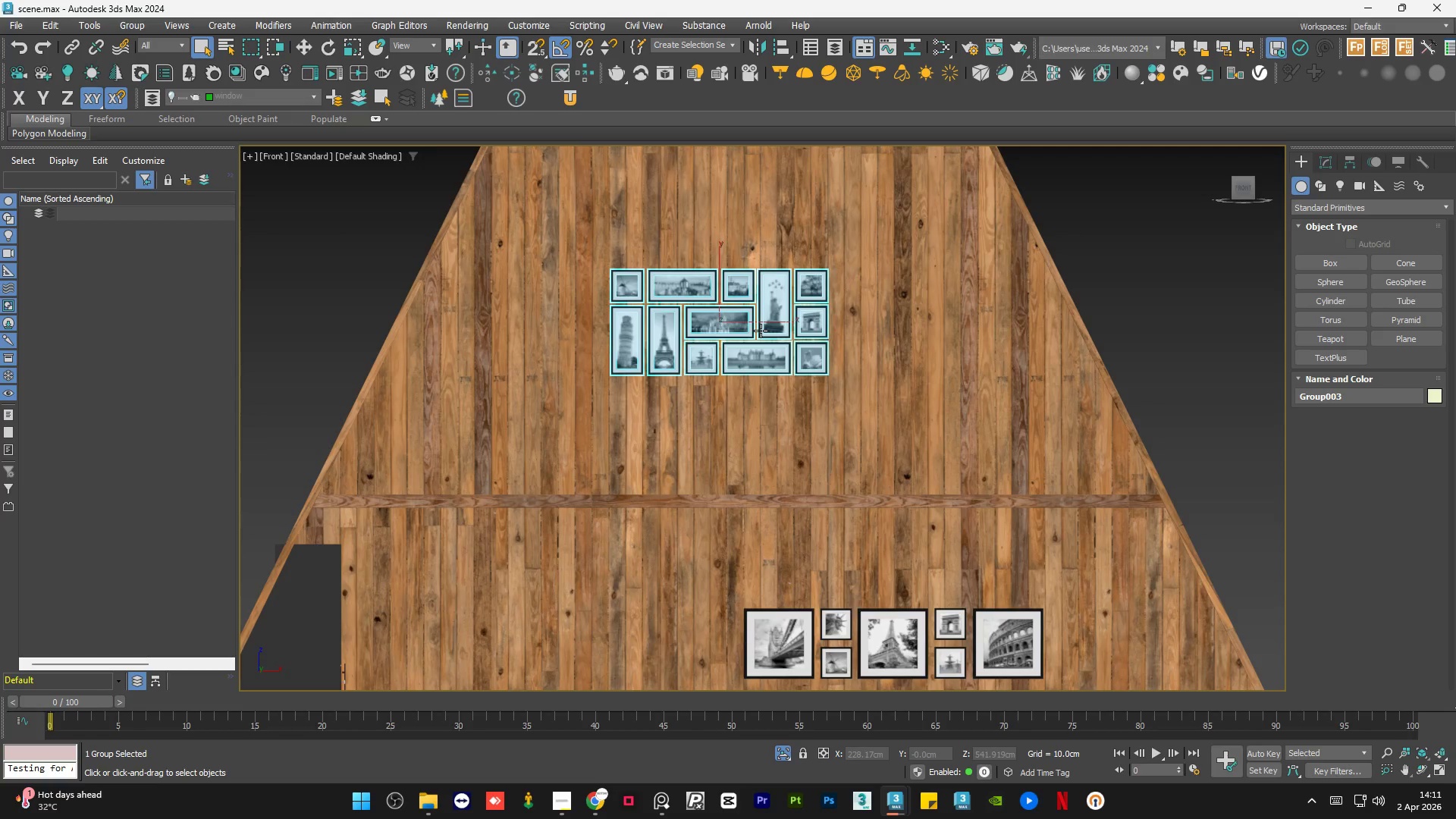 
scroll: coordinate [761, 331], scroll_direction: up, amount: 4.0
 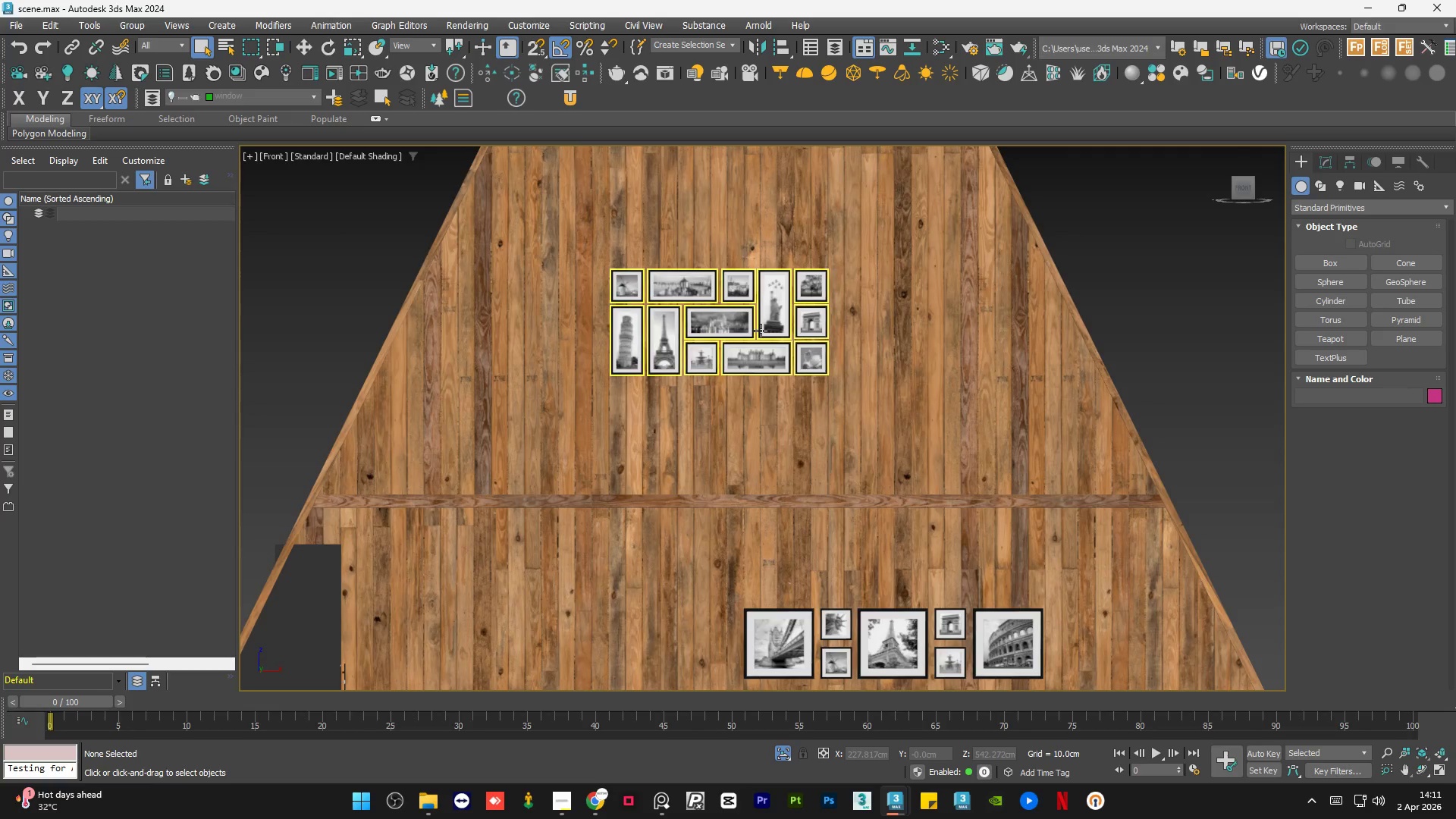 
key(W)
 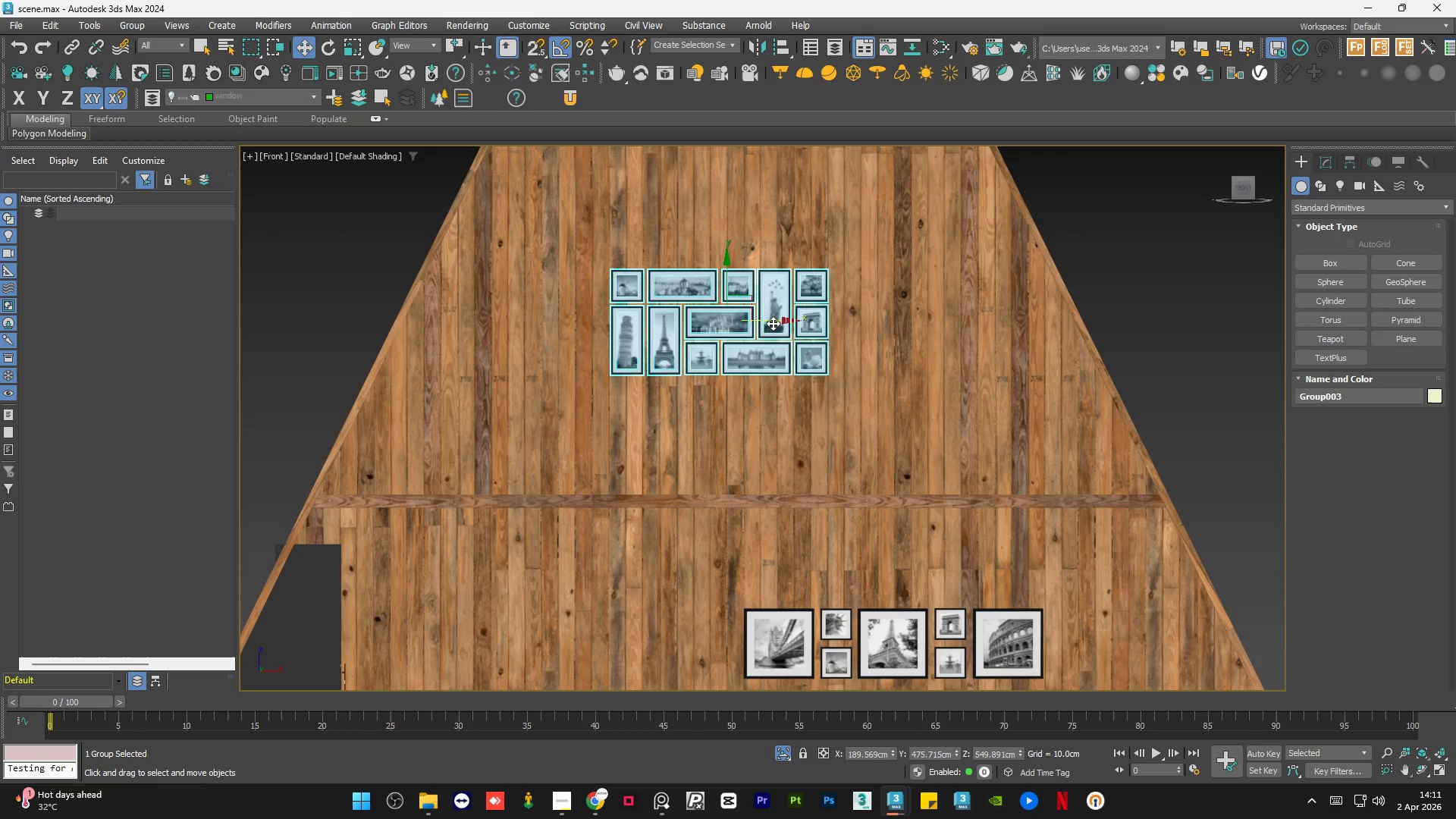 
left_click([774, 323])
 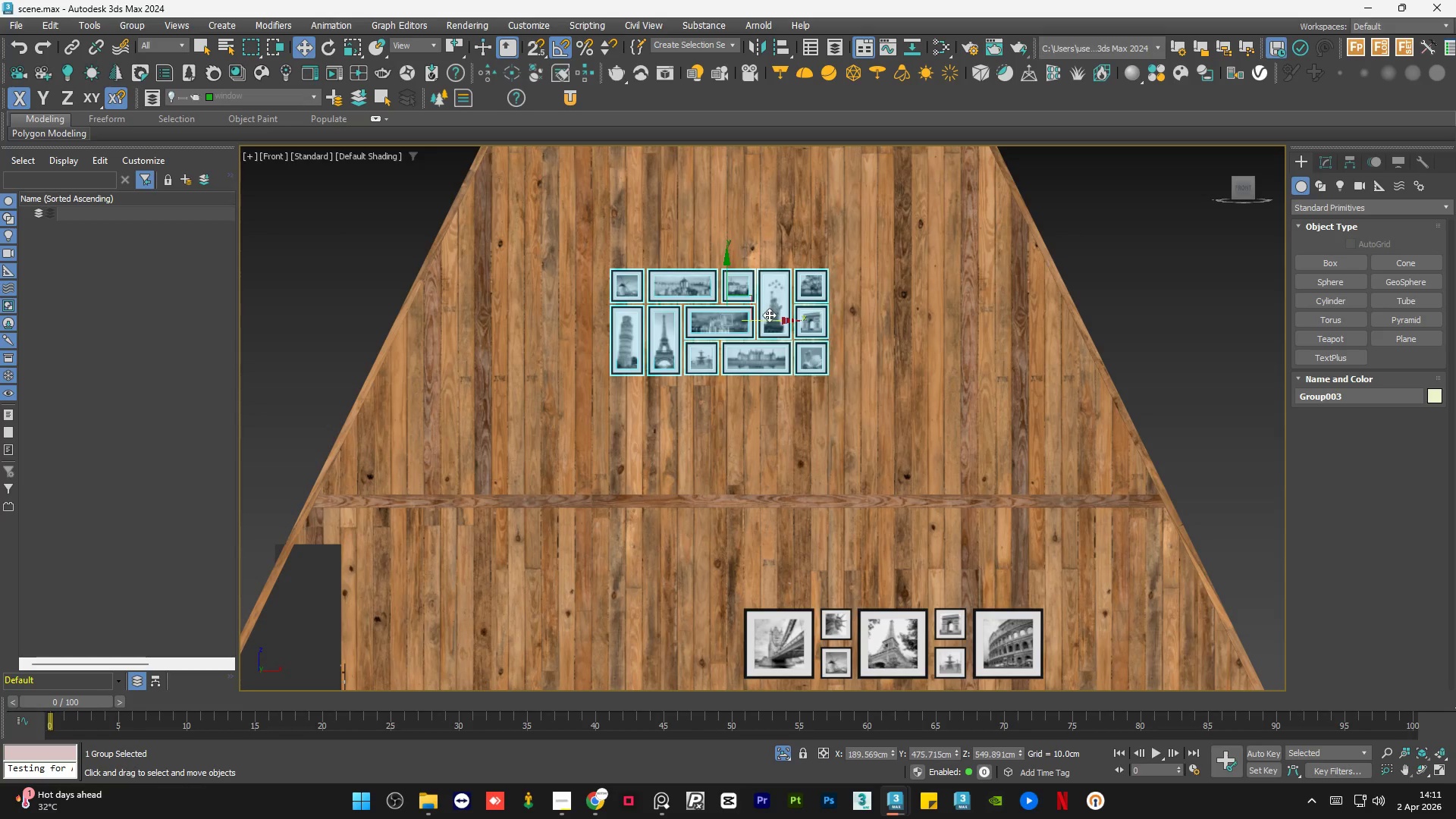 
left_click_drag(start_coordinate=[769, 320], to_coordinate=[774, 320])
 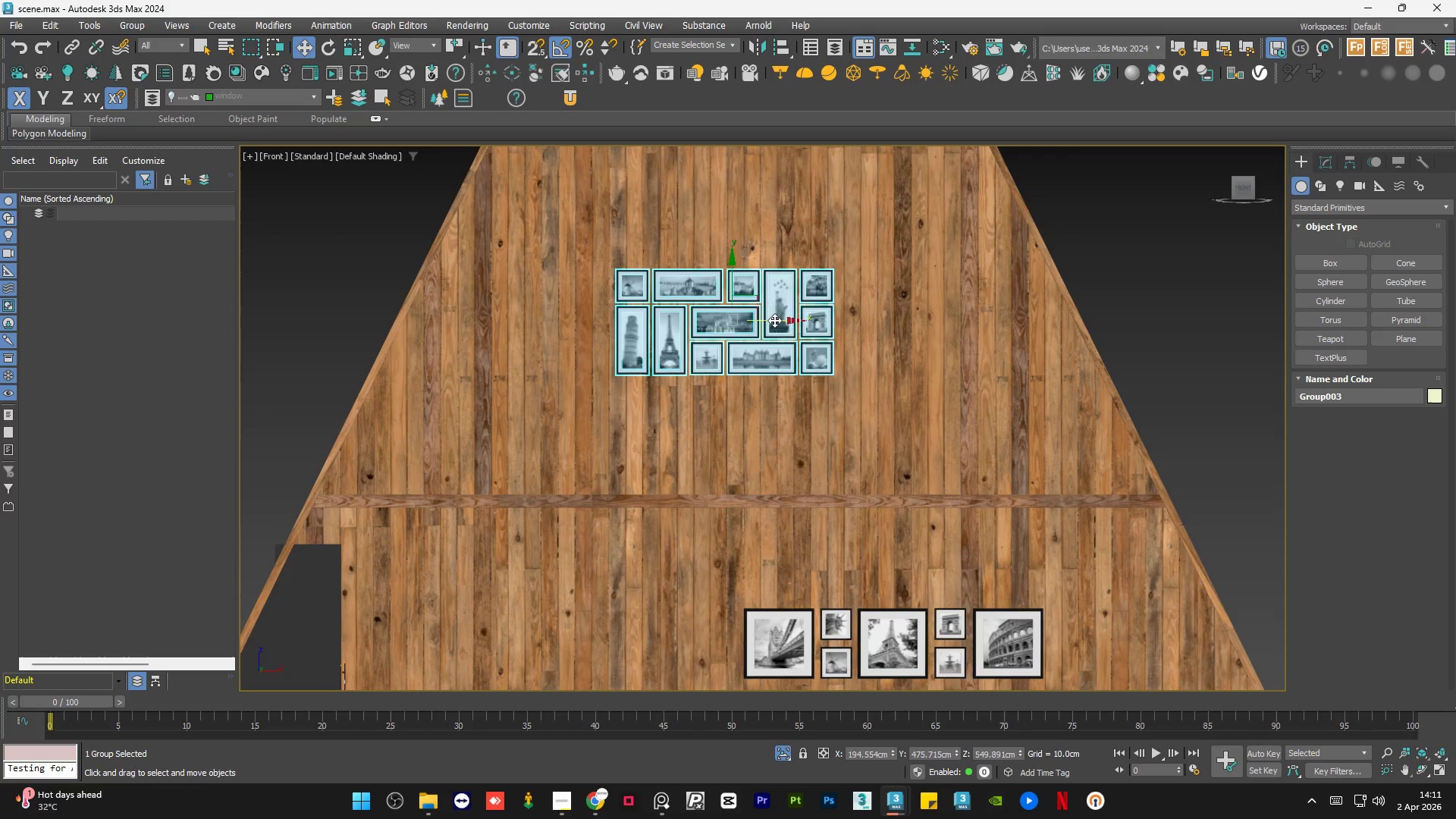 
scroll: coordinate [771, 324], scroll_direction: down, amount: 4.0
 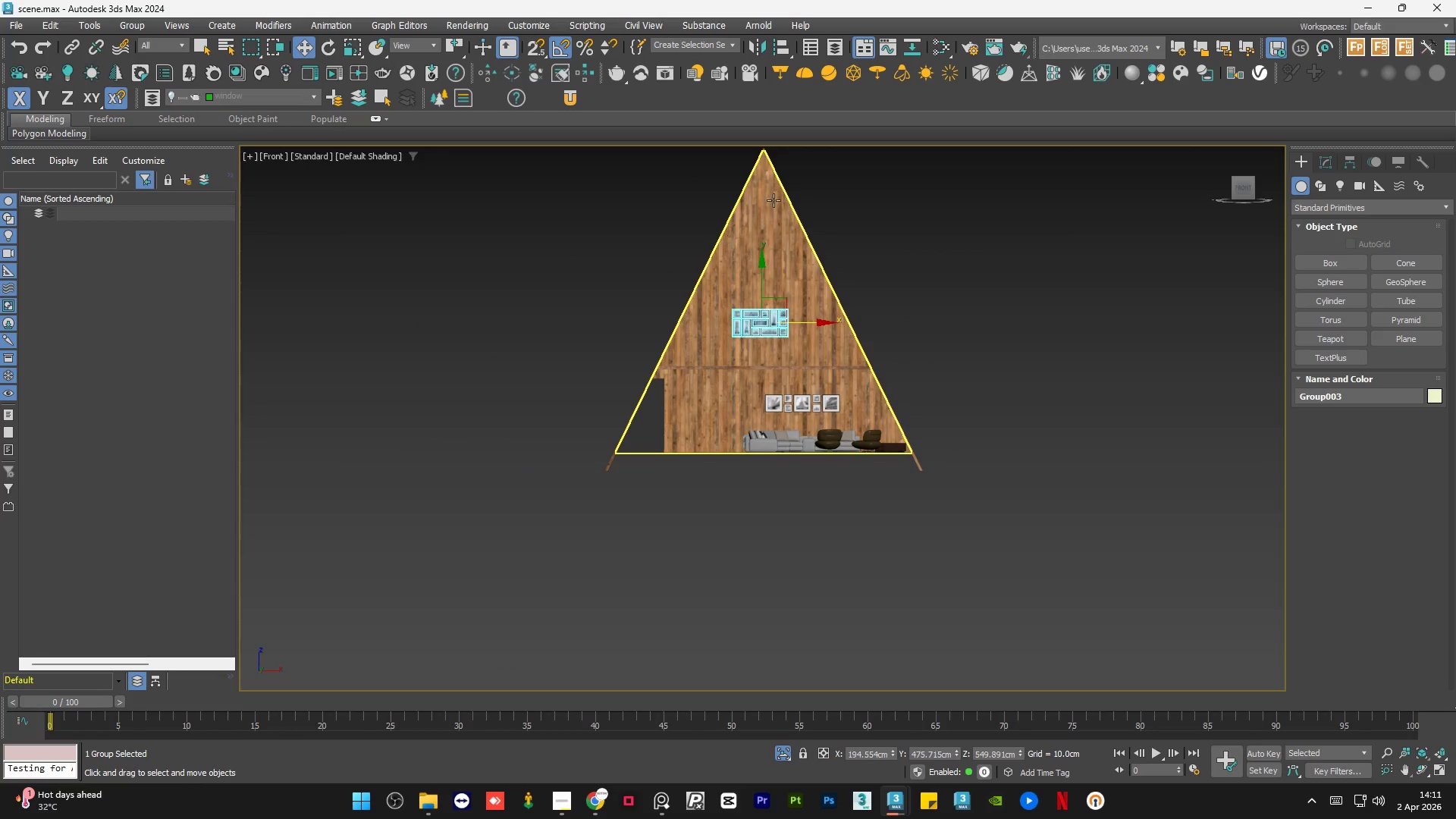 
scroll: coordinate [799, 171], scroll_direction: up, amount: 2.0
 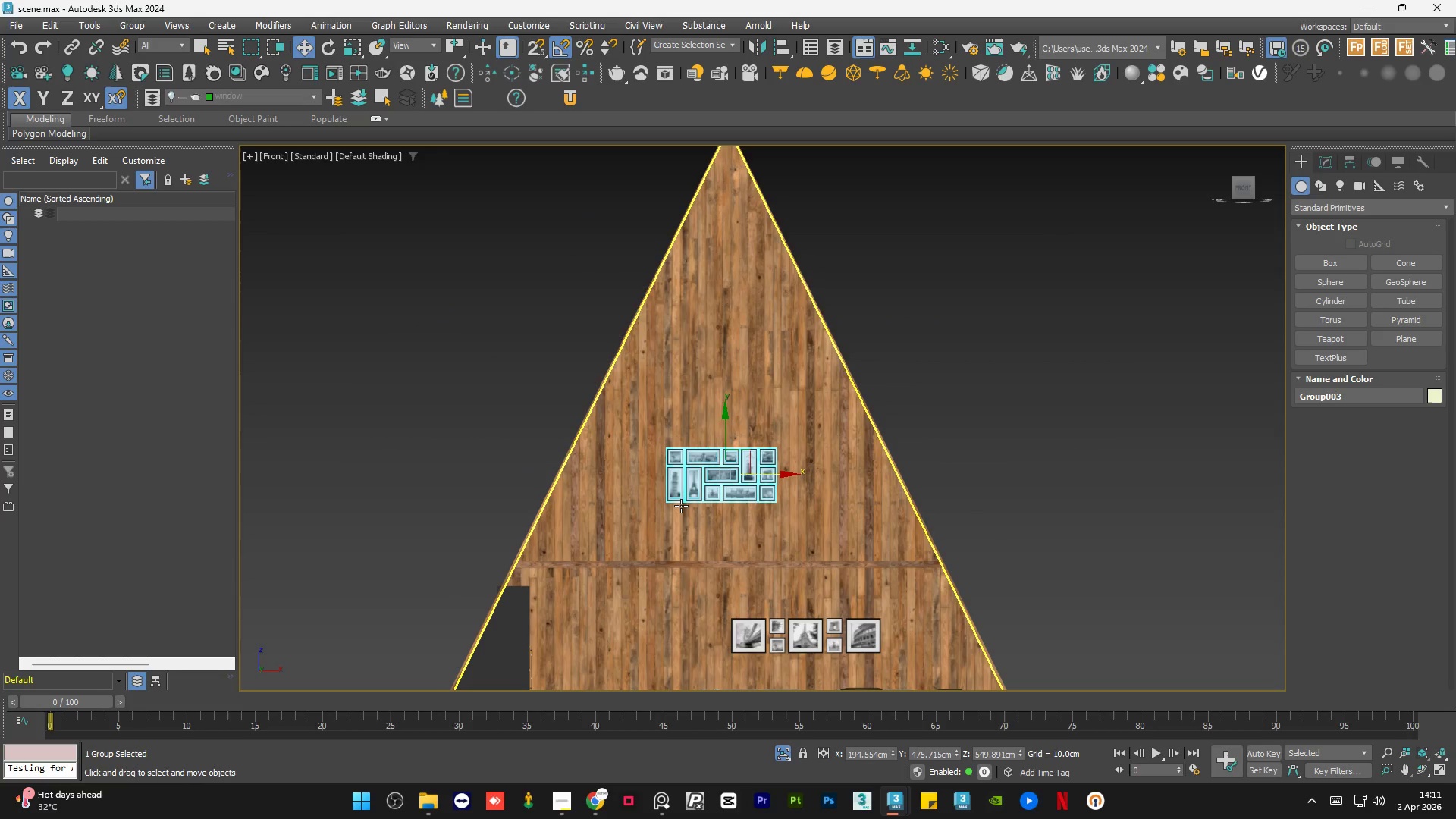 
scroll: coordinate [681, 506], scroll_direction: down, amount: 1.0
 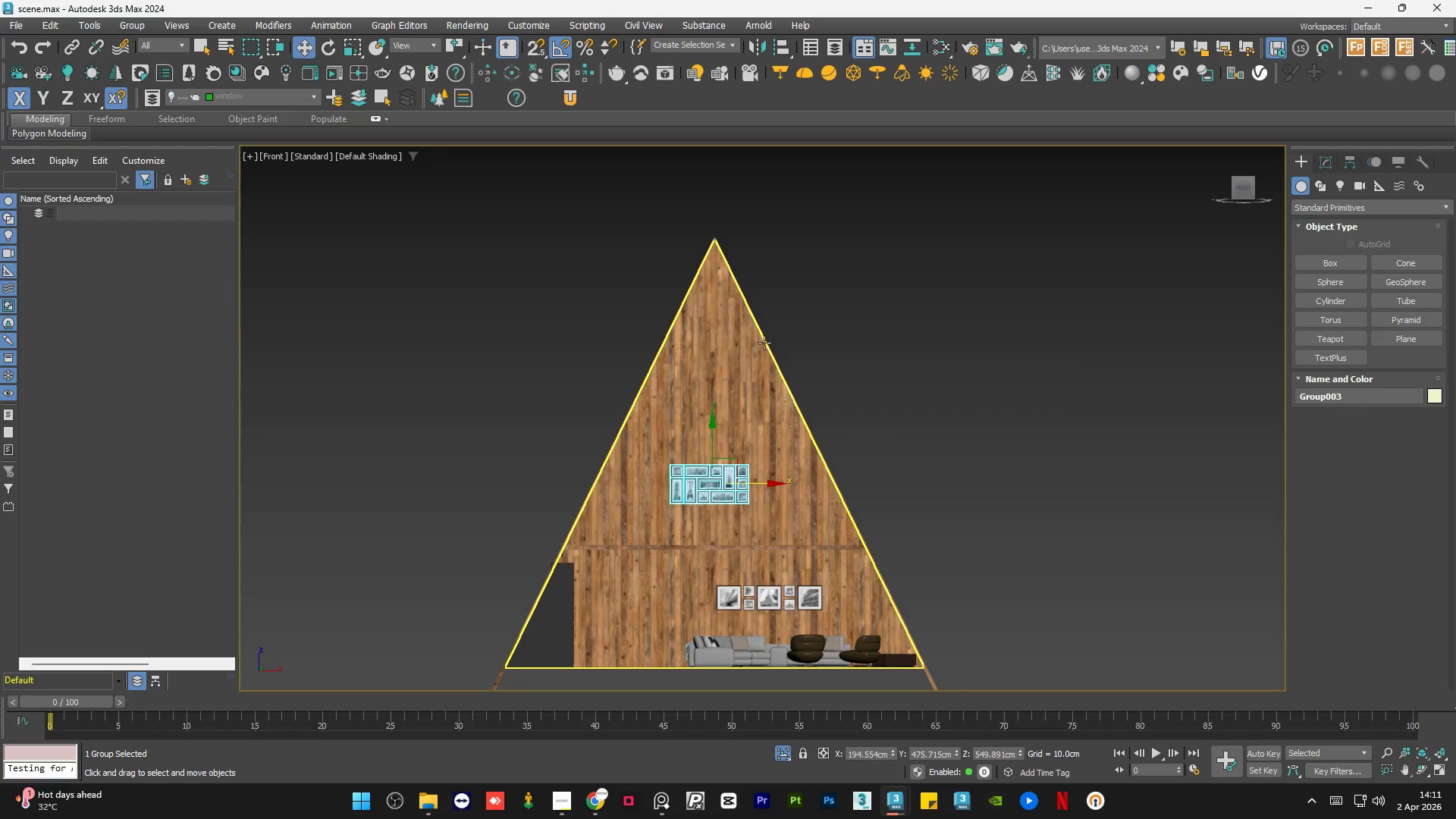 
scroll: coordinate [737, 293], scroll_direction: up, amount: 1.0
 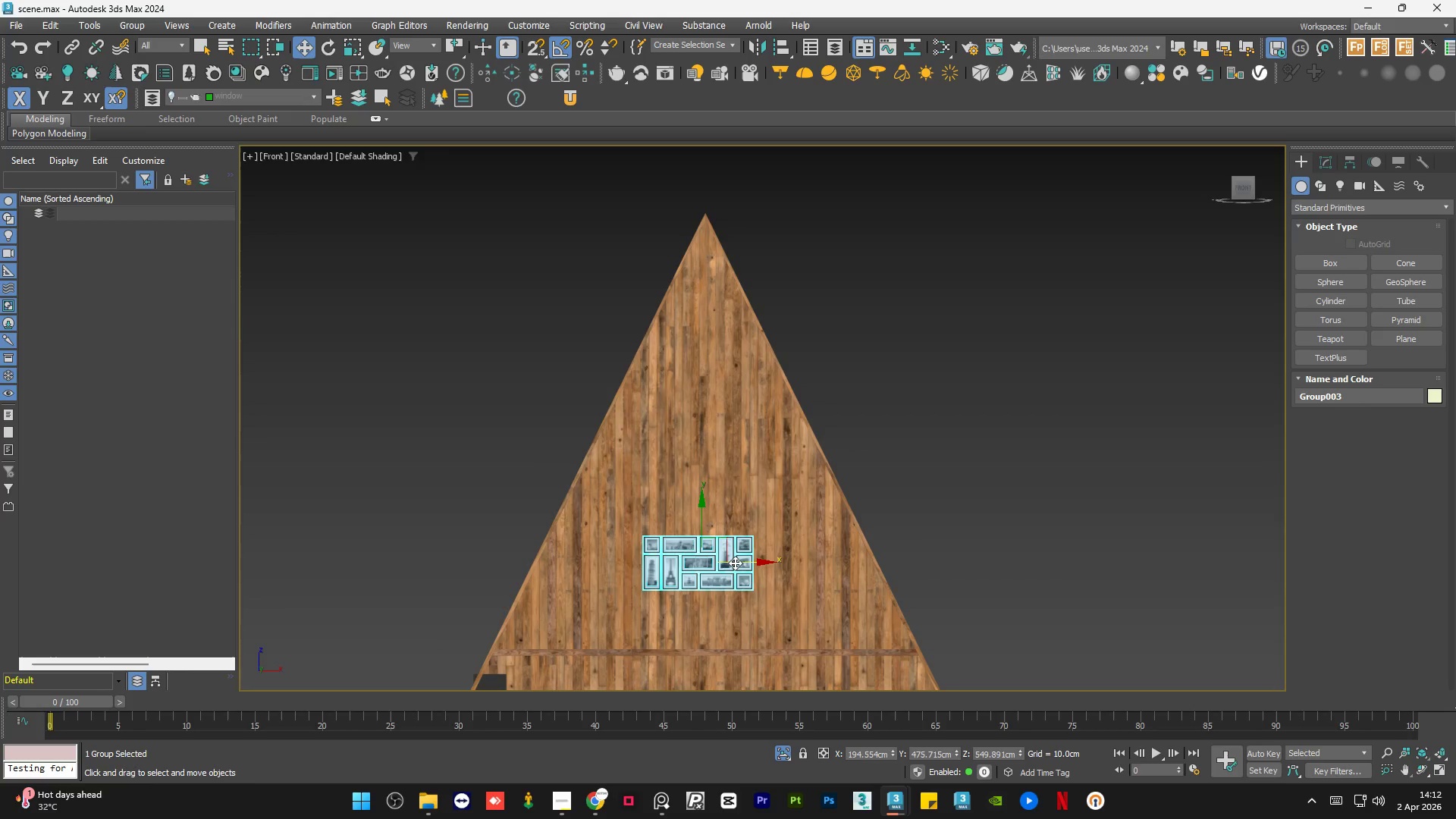 
key(S)
 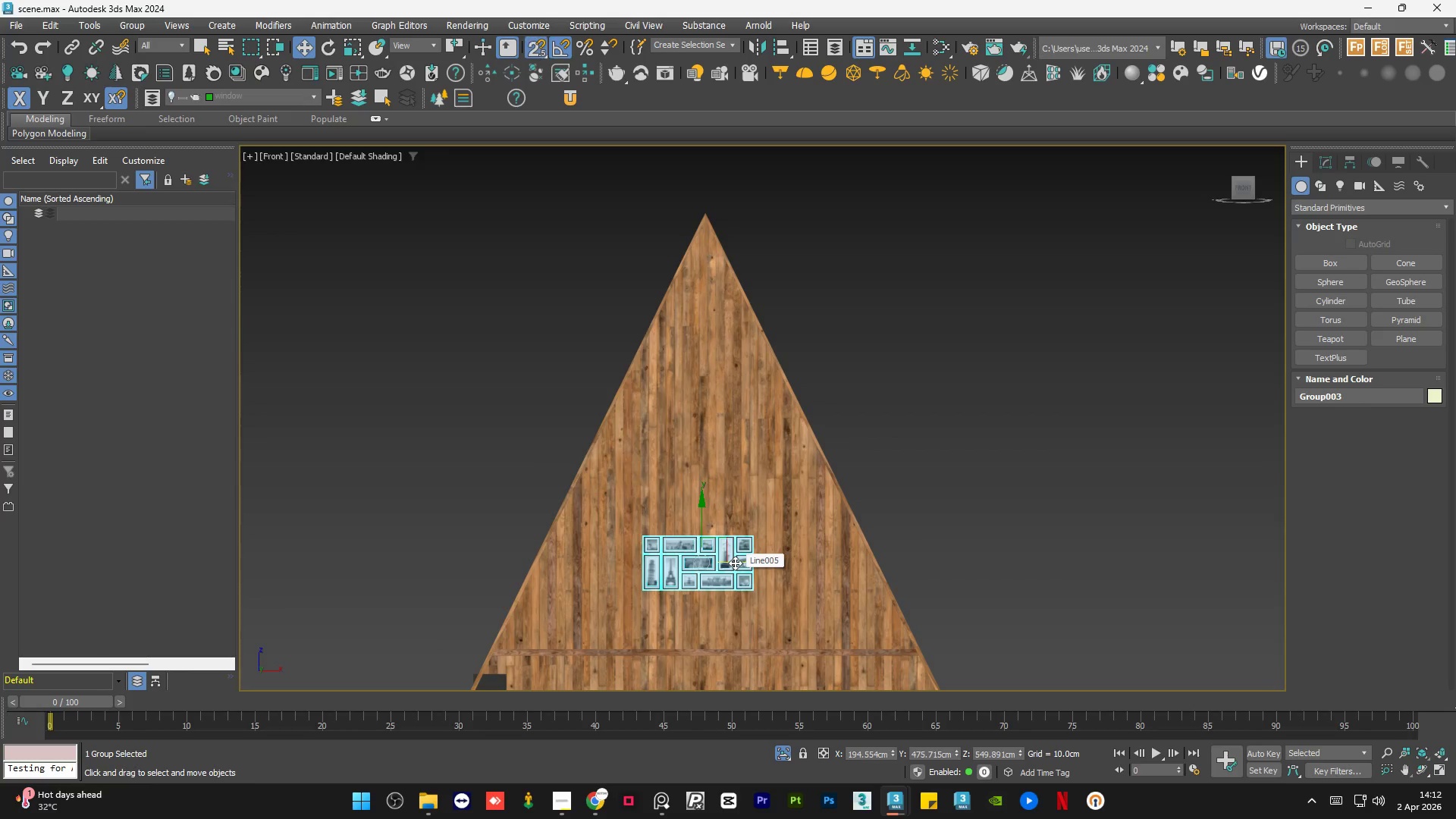 
left_click_drag(start_coordinate=[735, 563], to_coordinate=[700, 215])
 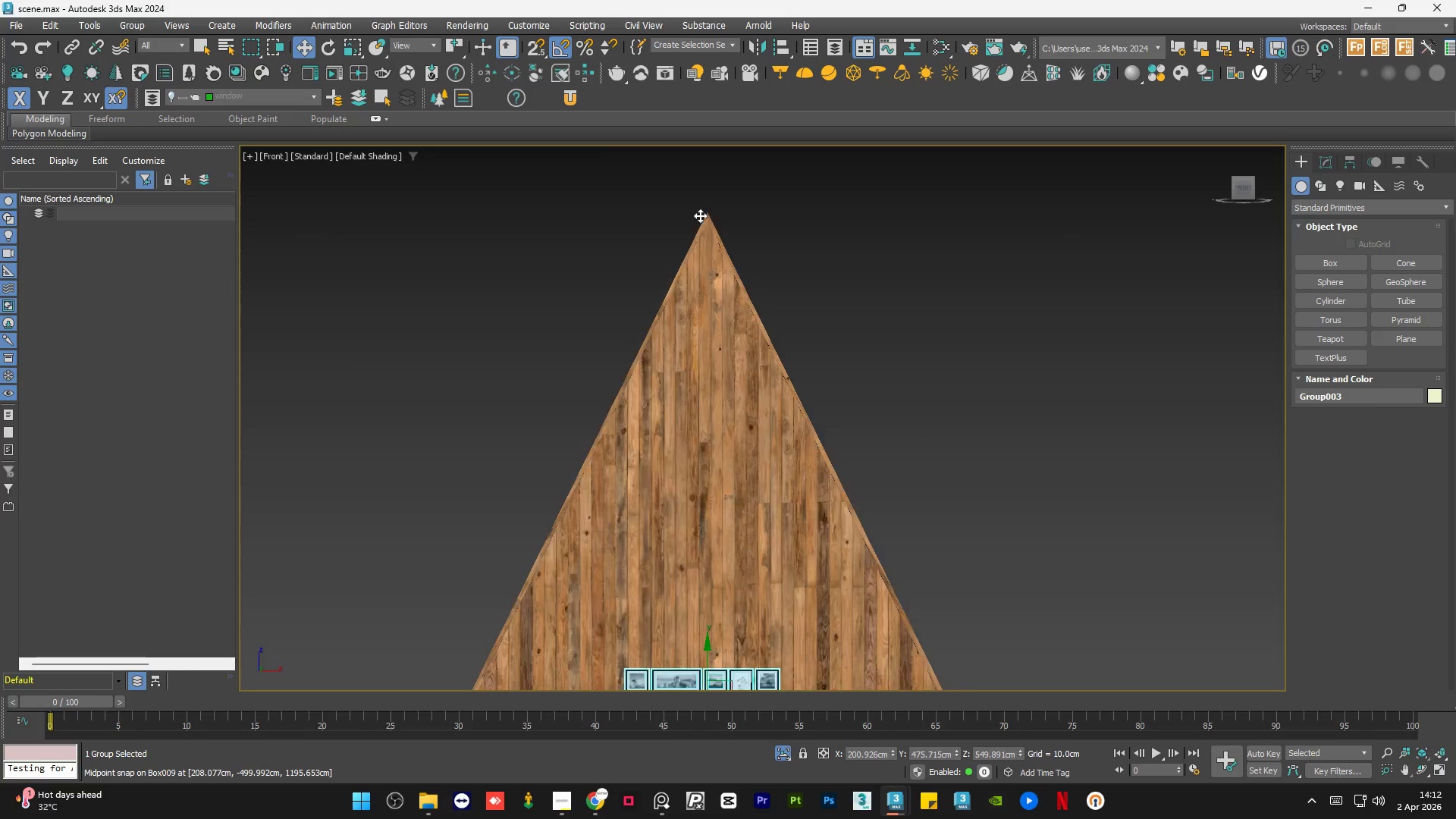 
scroll: coordinate [700, 215], scroll_direction: up, amount: 4.0
 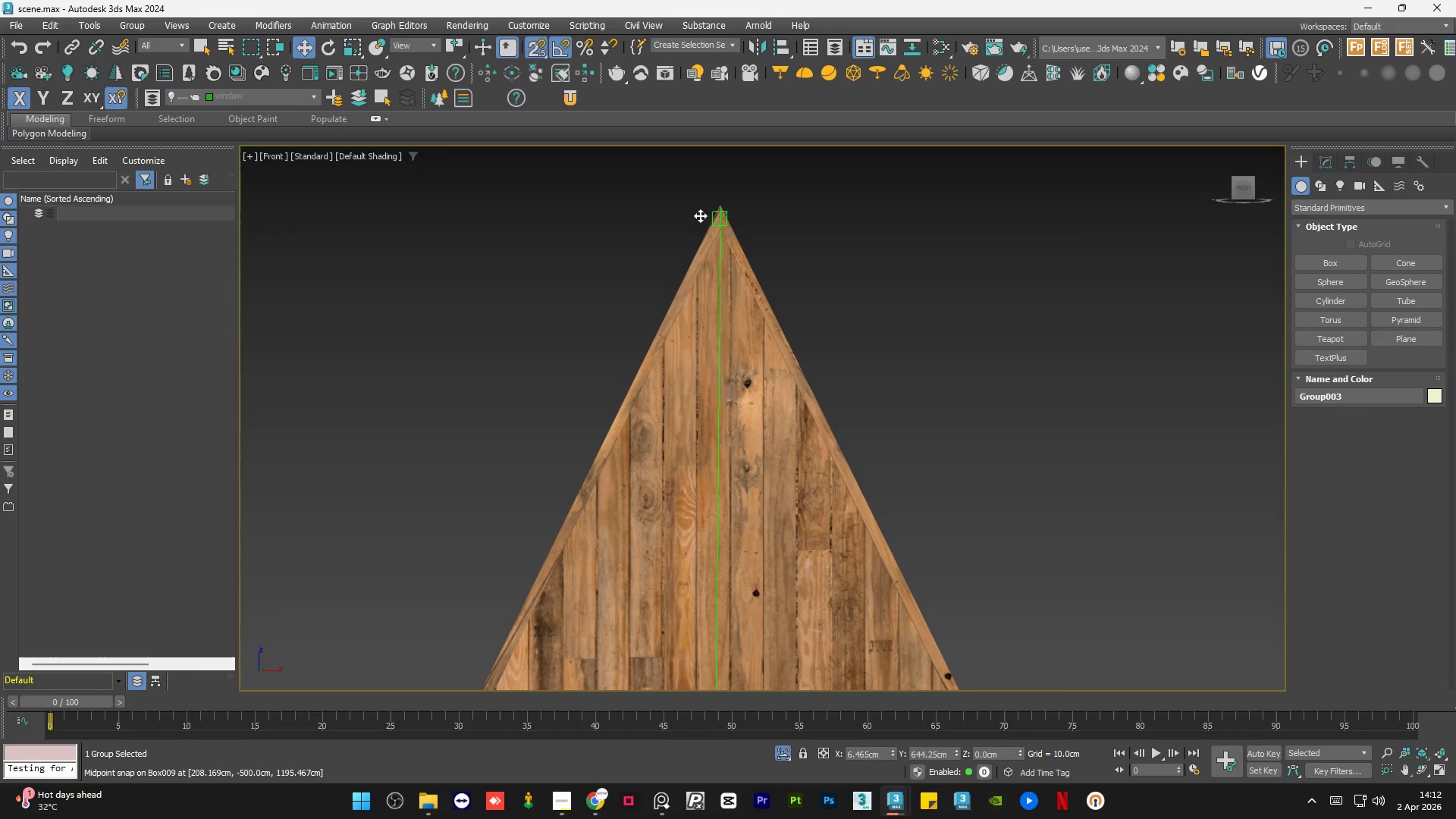 
key(S)
 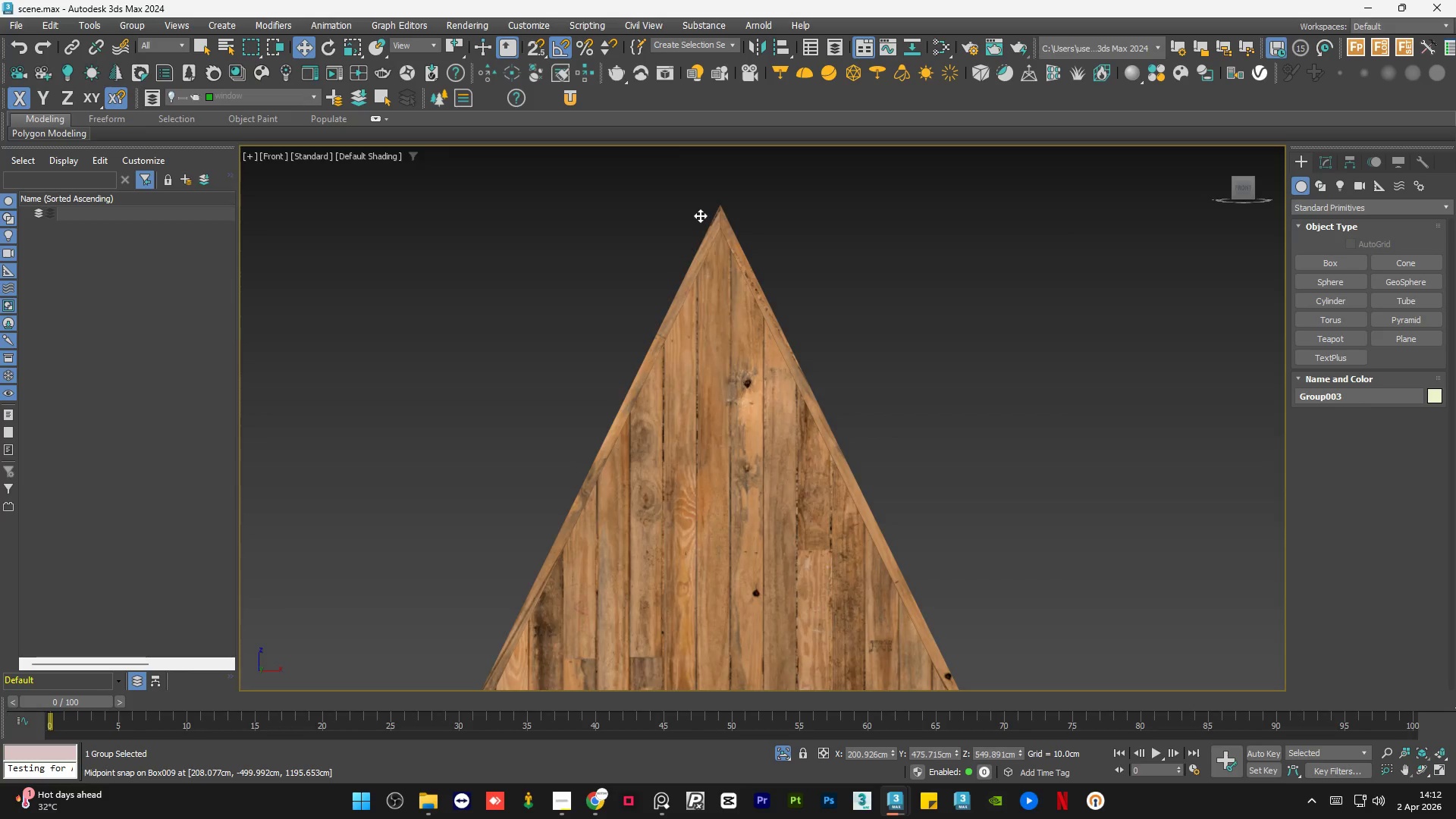 
scroll: coordinate [787, 310], scroll_direction: down, amount: 6.0
 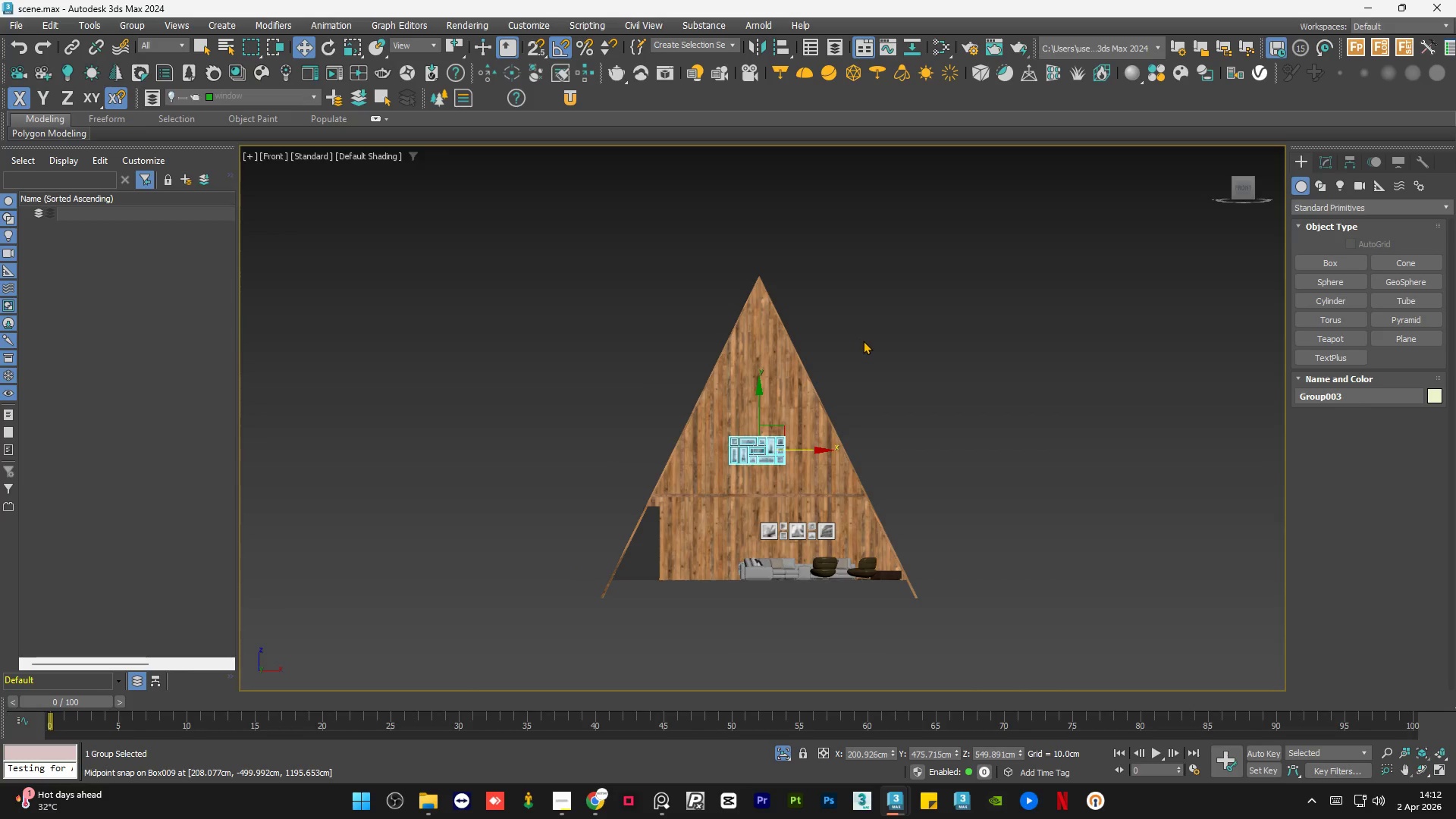 
left_click([863, 340])
 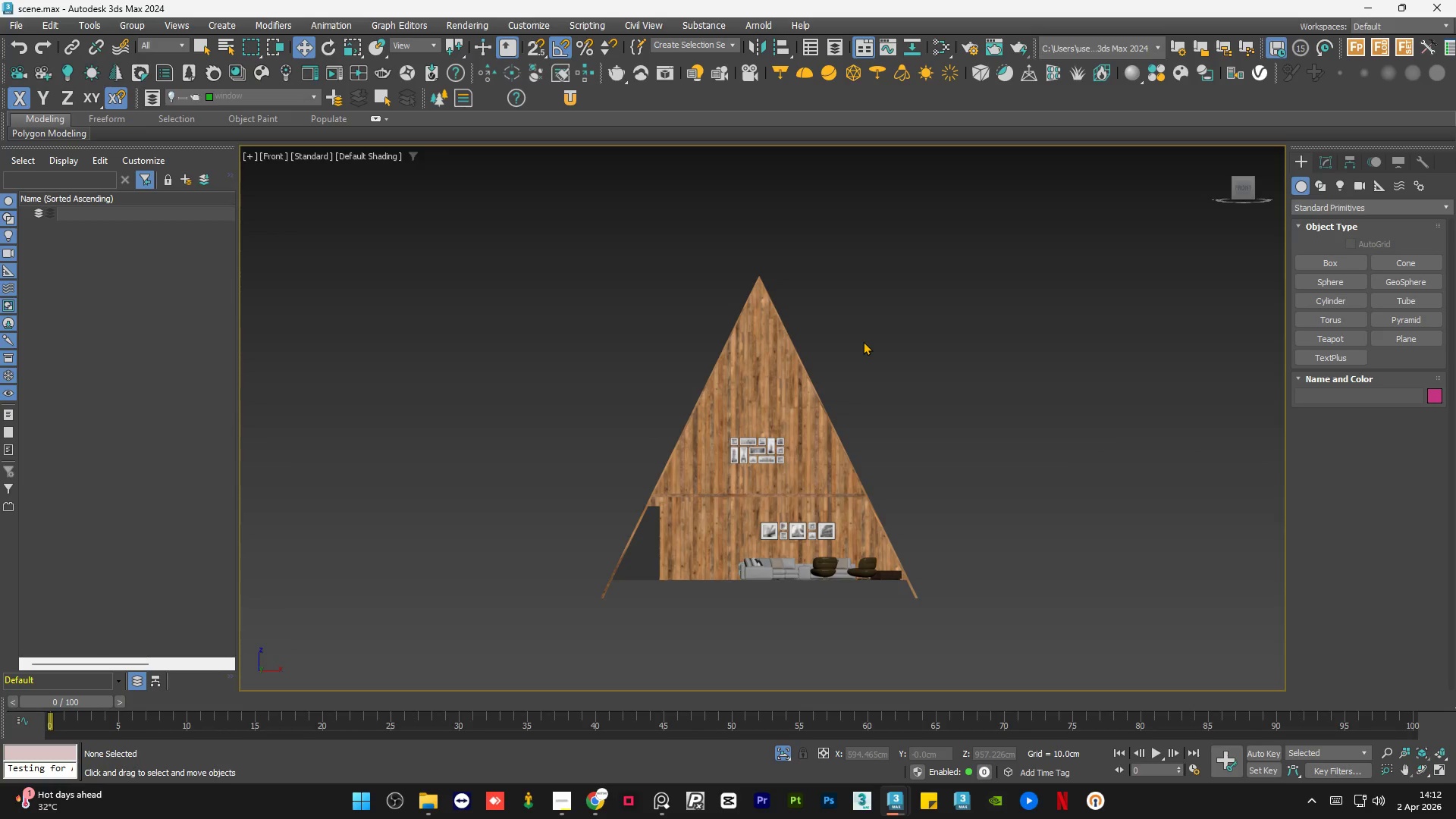 
wait(7.27)
 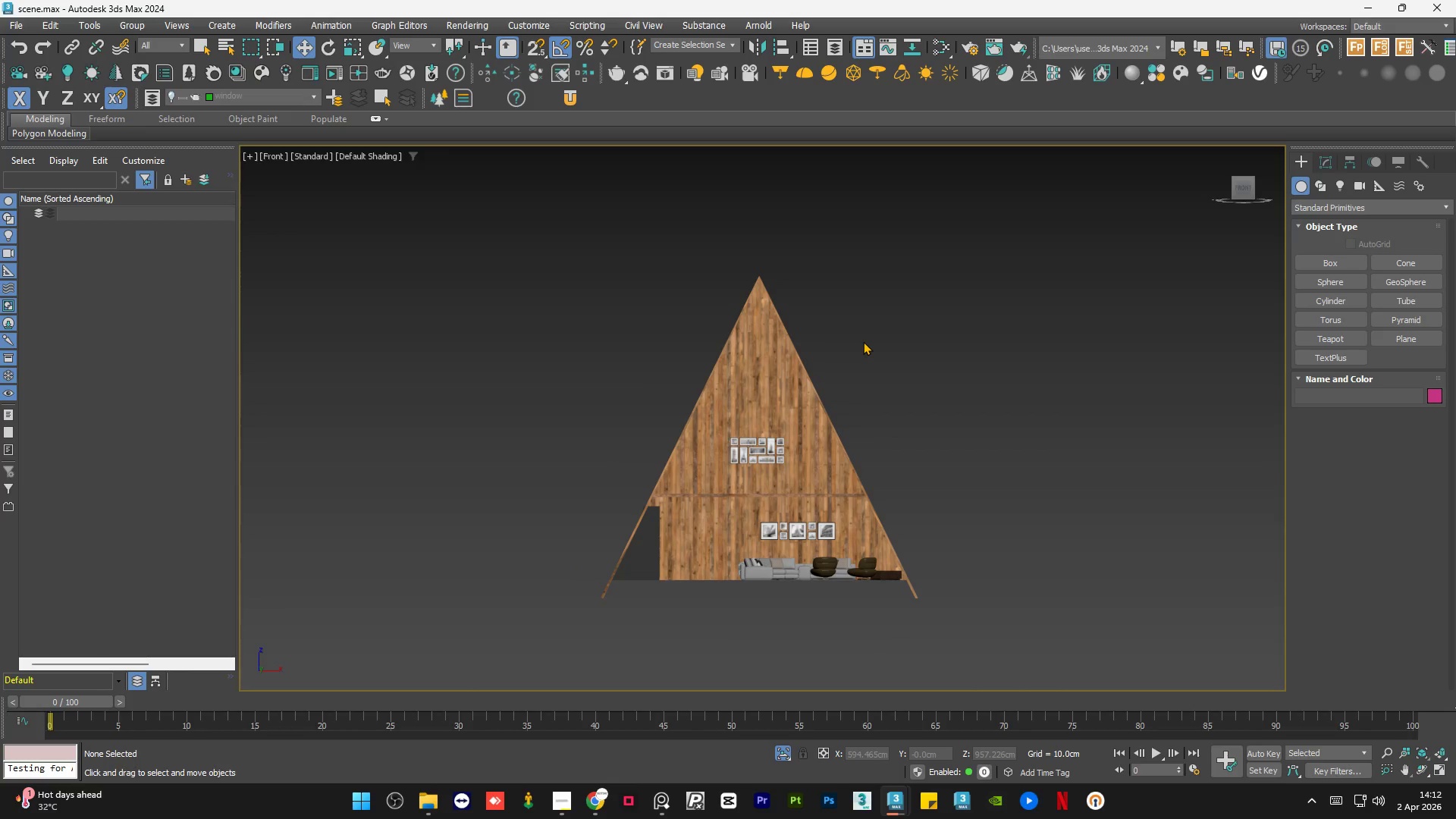 
scroll: coordinate [804, 549], scroll_direction: up, amount: 4.0
 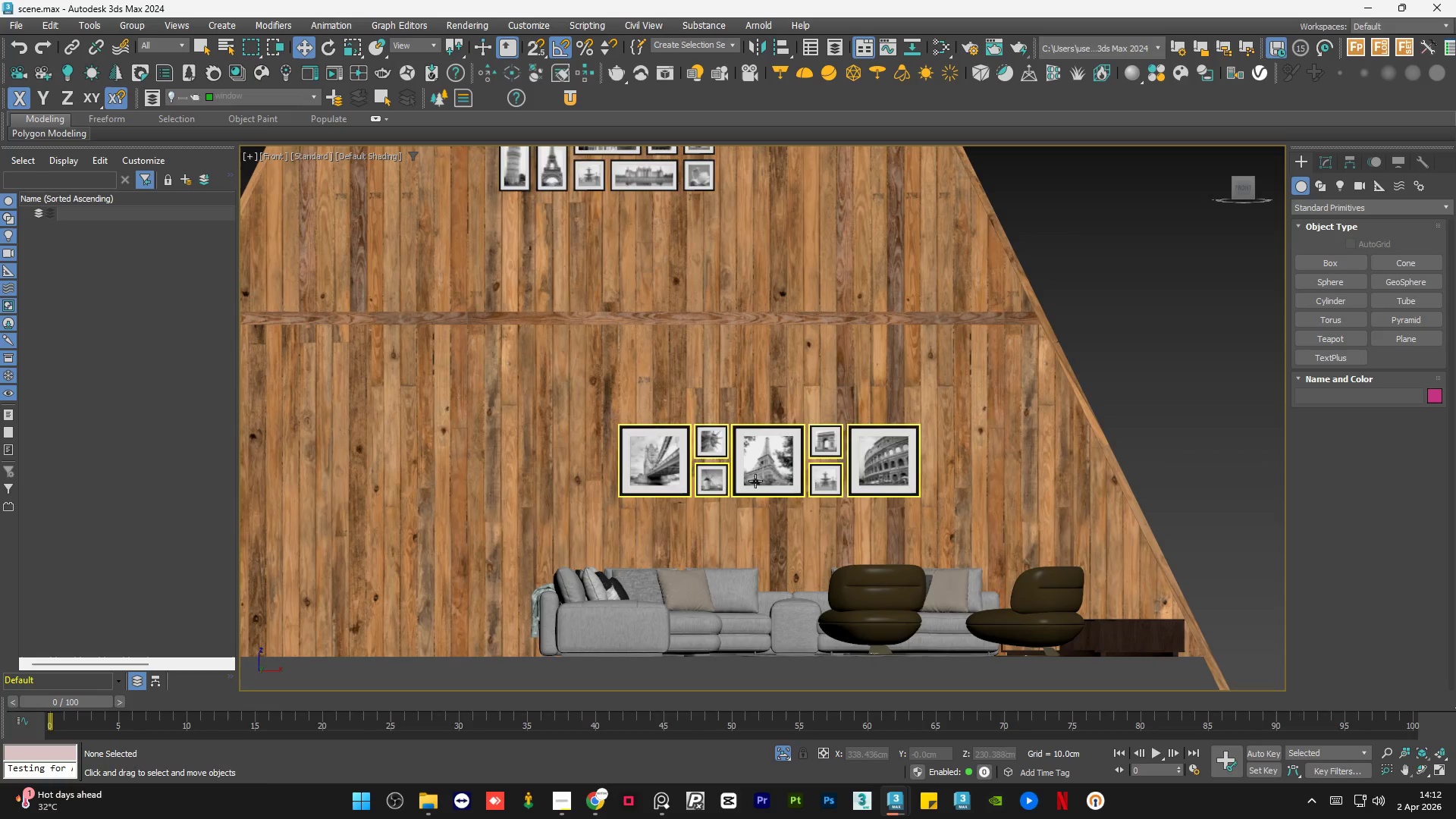 
left_click([756, 480])
 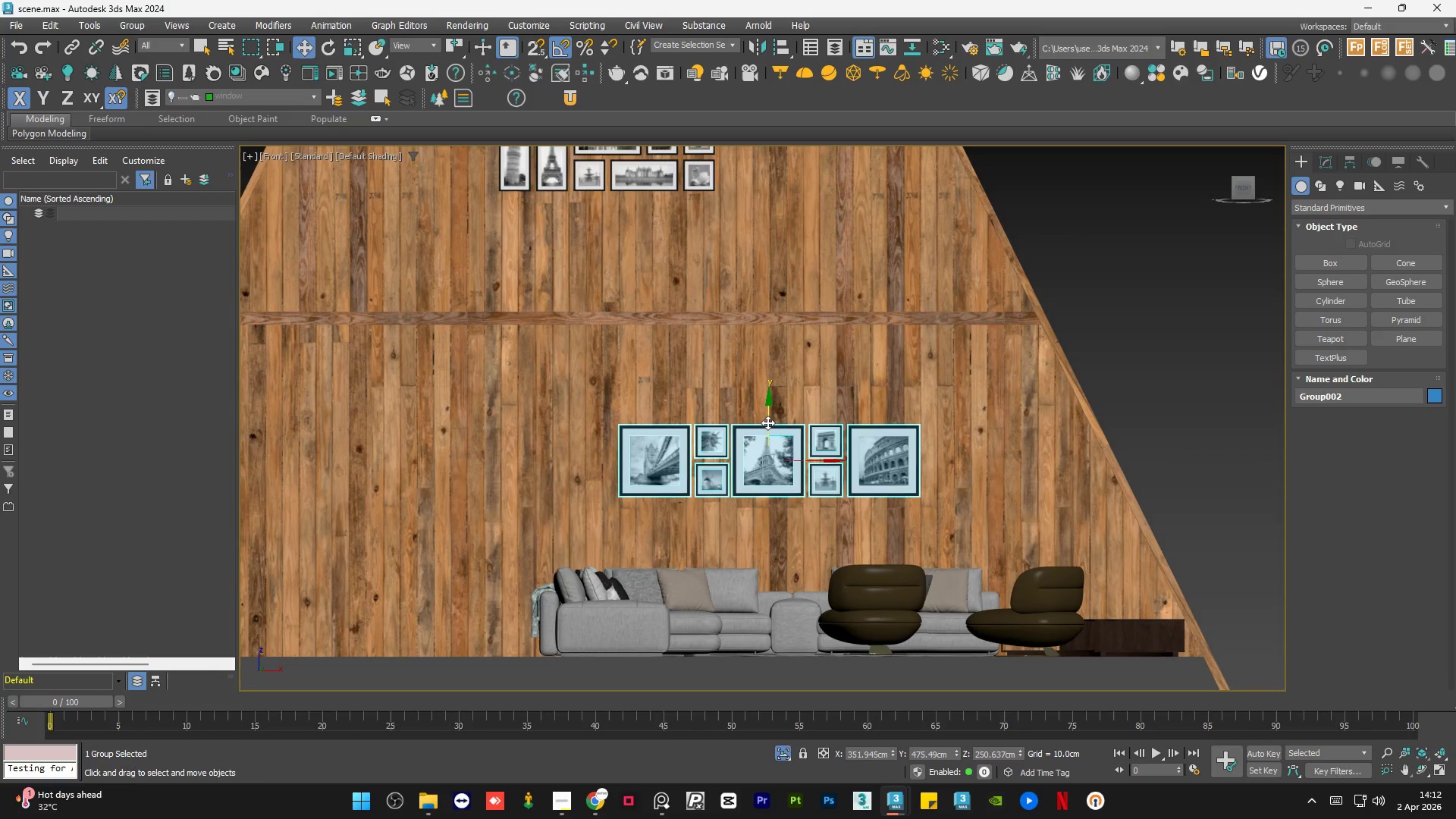 
left_click_drag(start_coordinate=[768, 422], to_coordinate=[773, 425])
 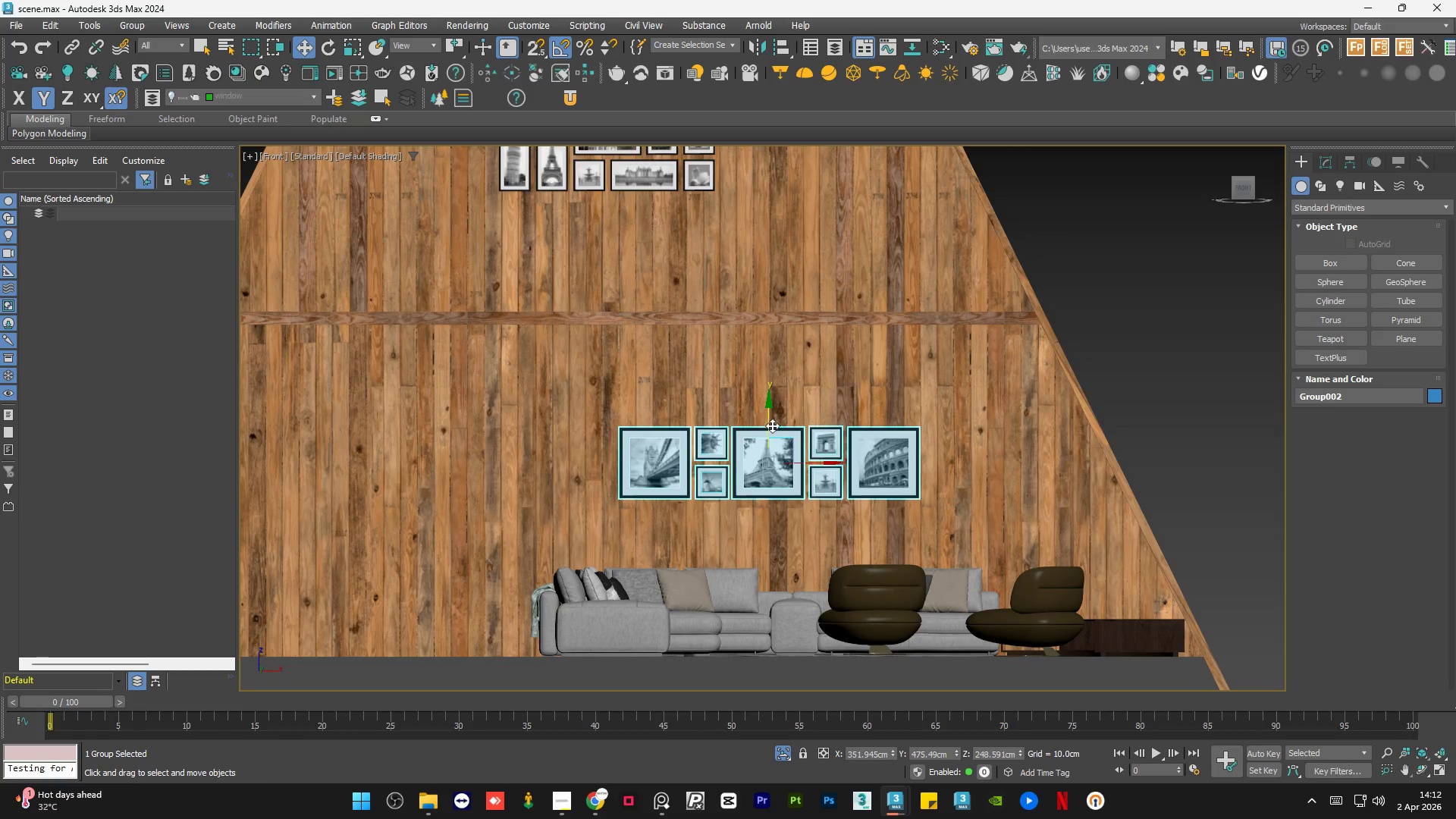 
left_click([1025, 418])
 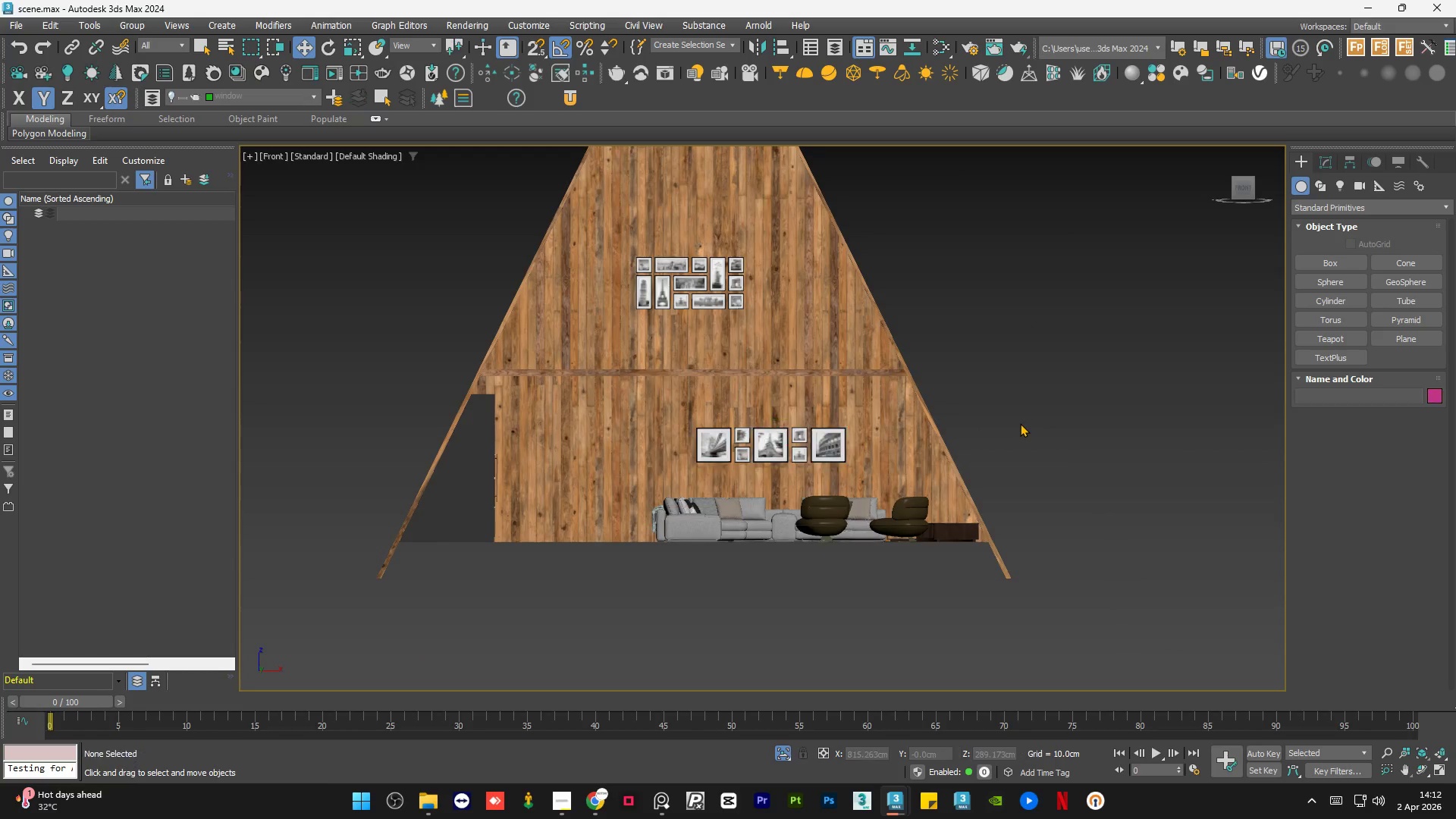 
scroll: coordinate [774, 428], scroll_direction: down, amount: 2.0
 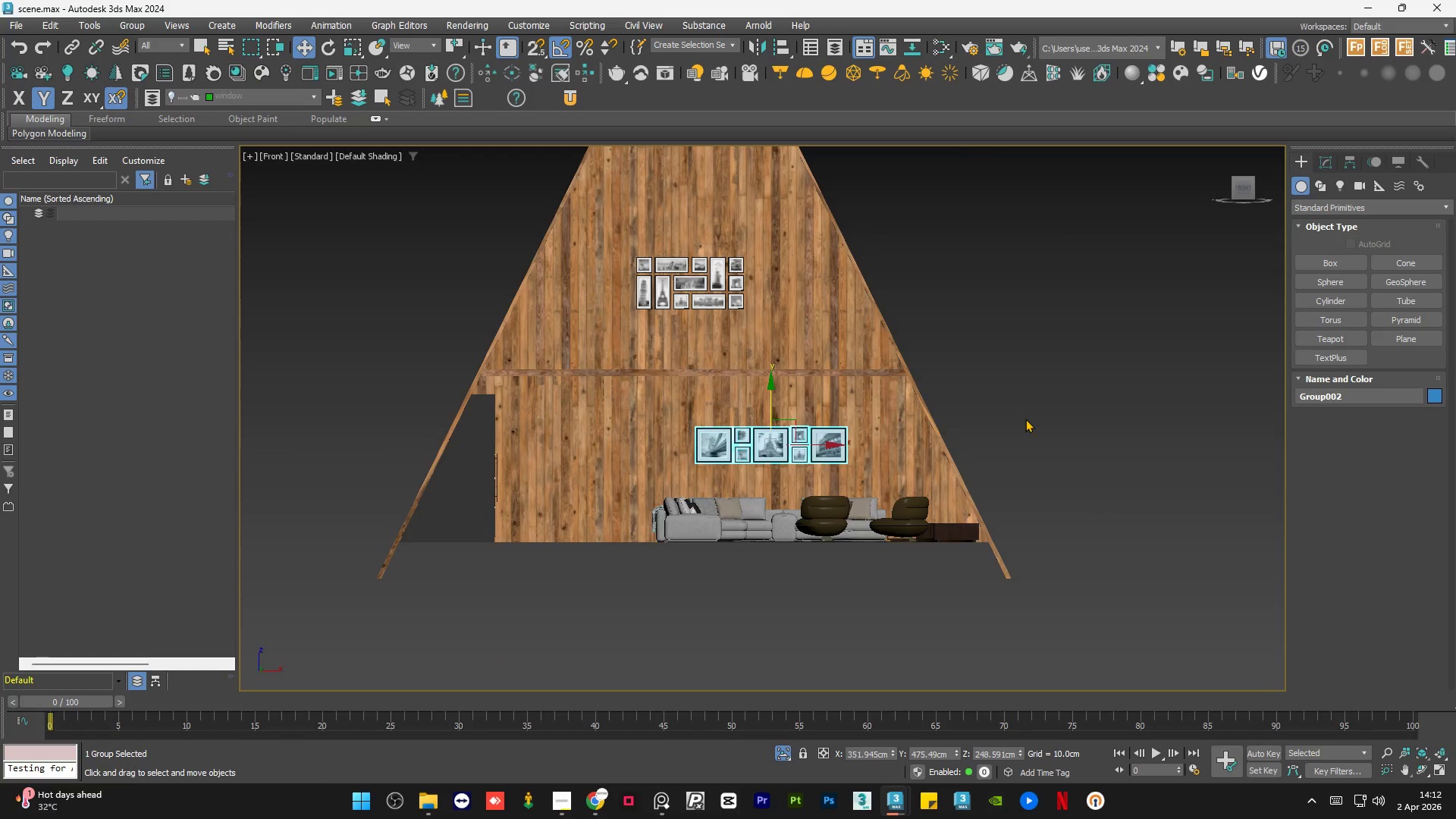 
key(Control+S)
 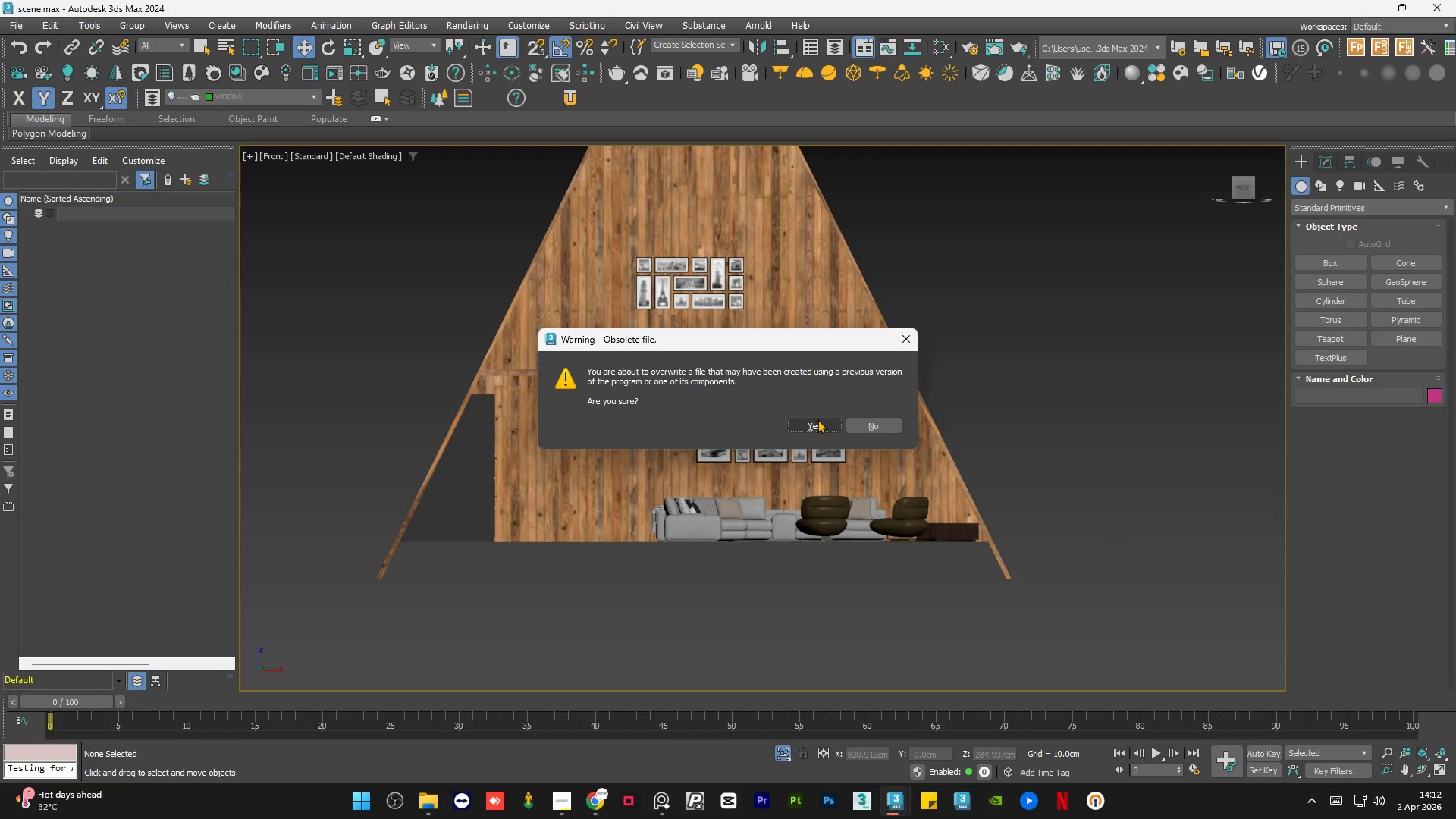 
left_click([817, 419])
 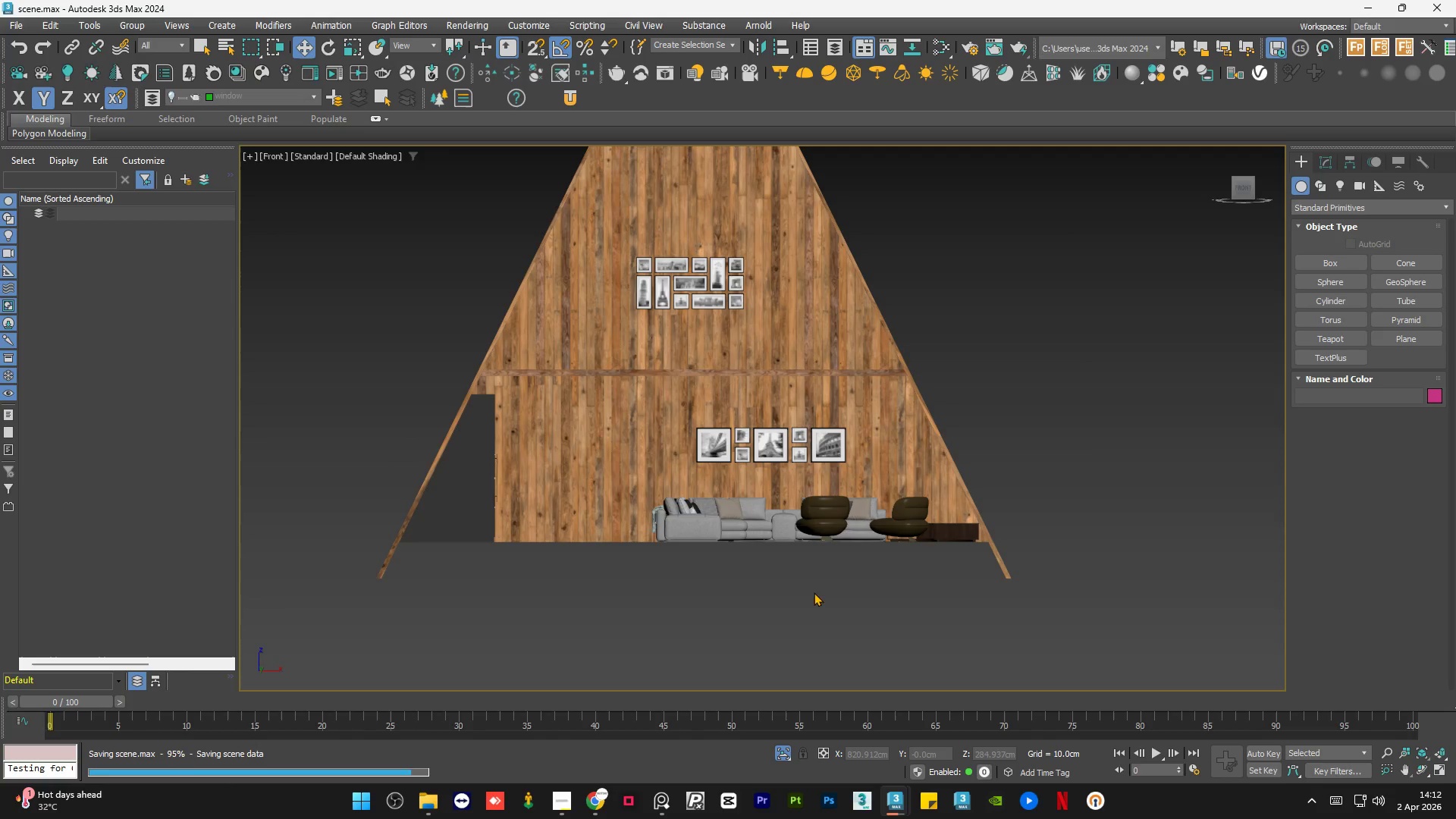 
left_click([779, 752])
 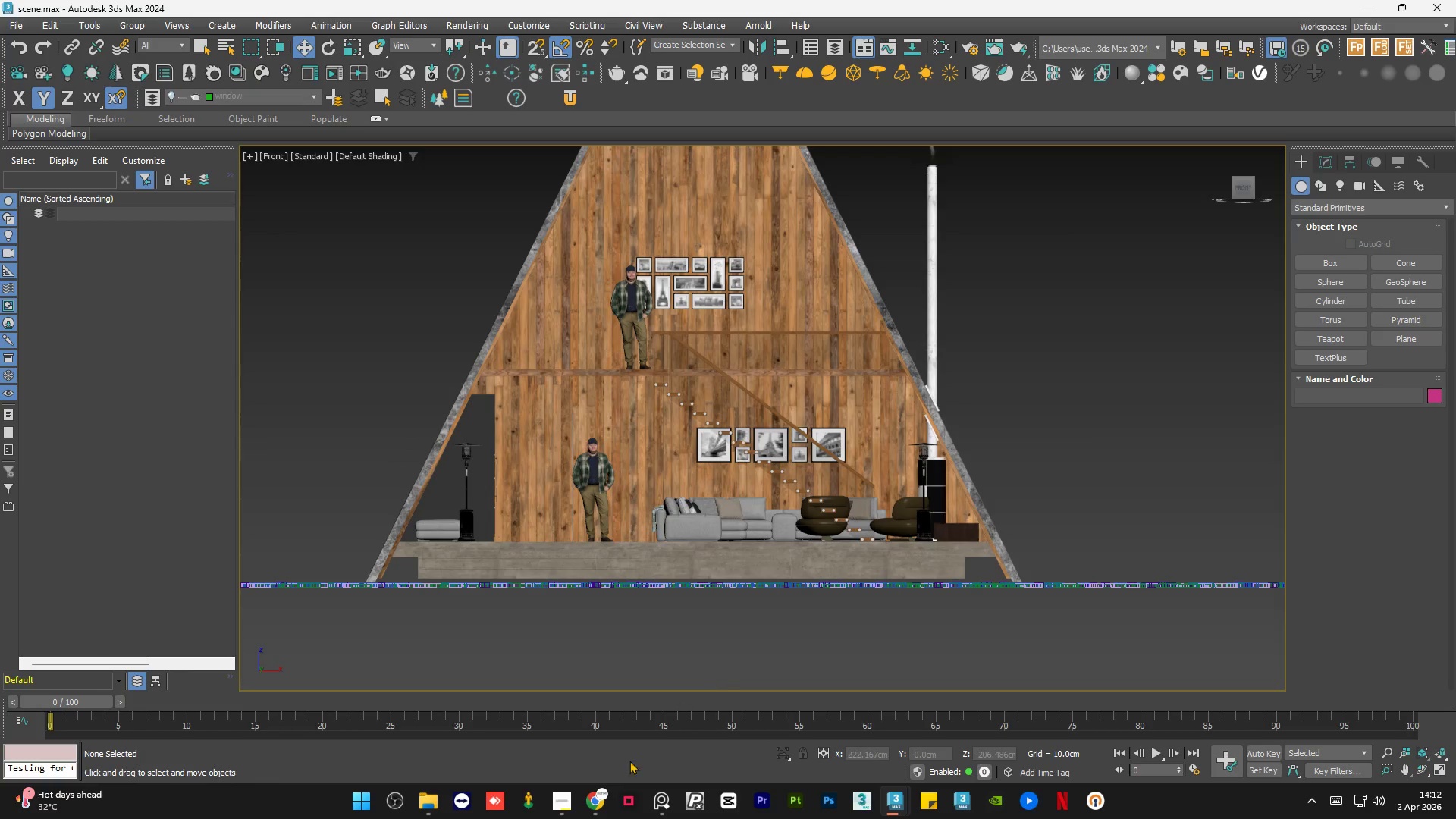 
left_click([567, 812])